 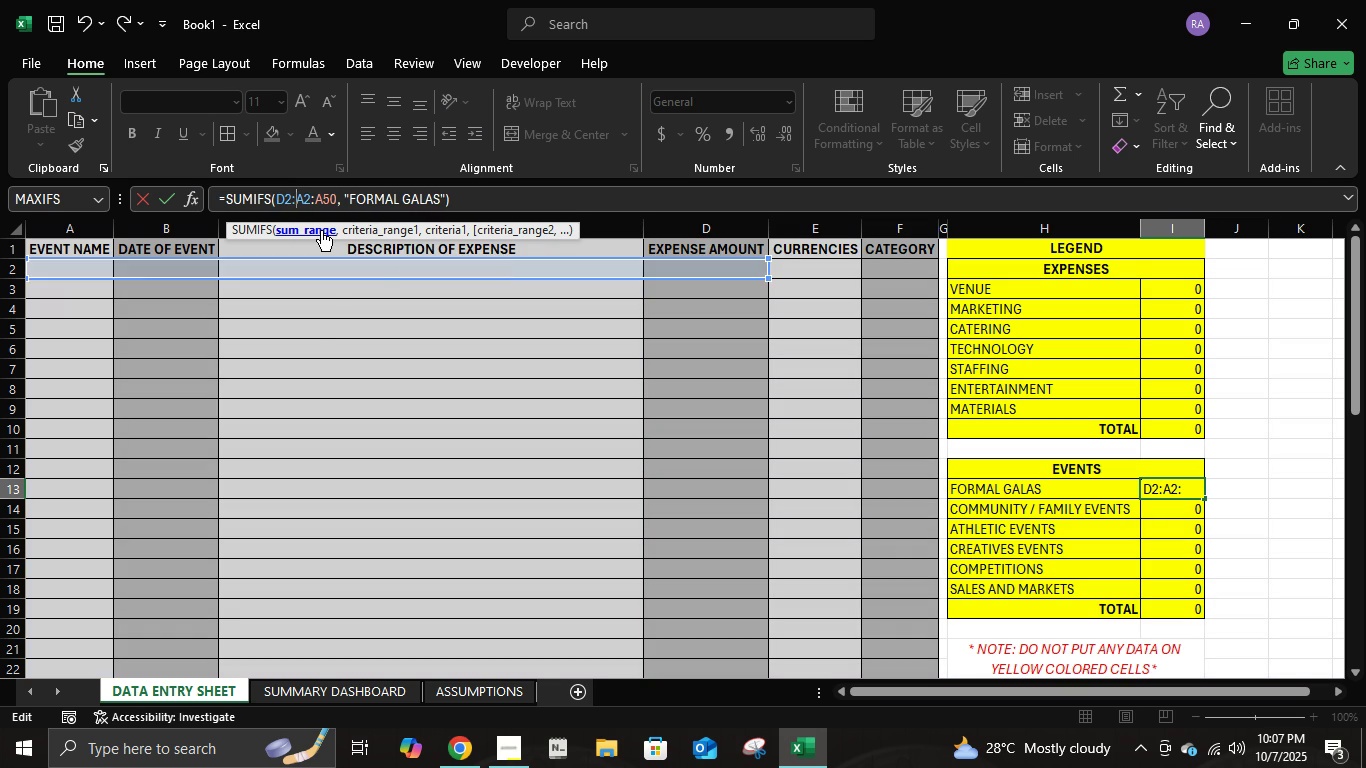 
key(D)
 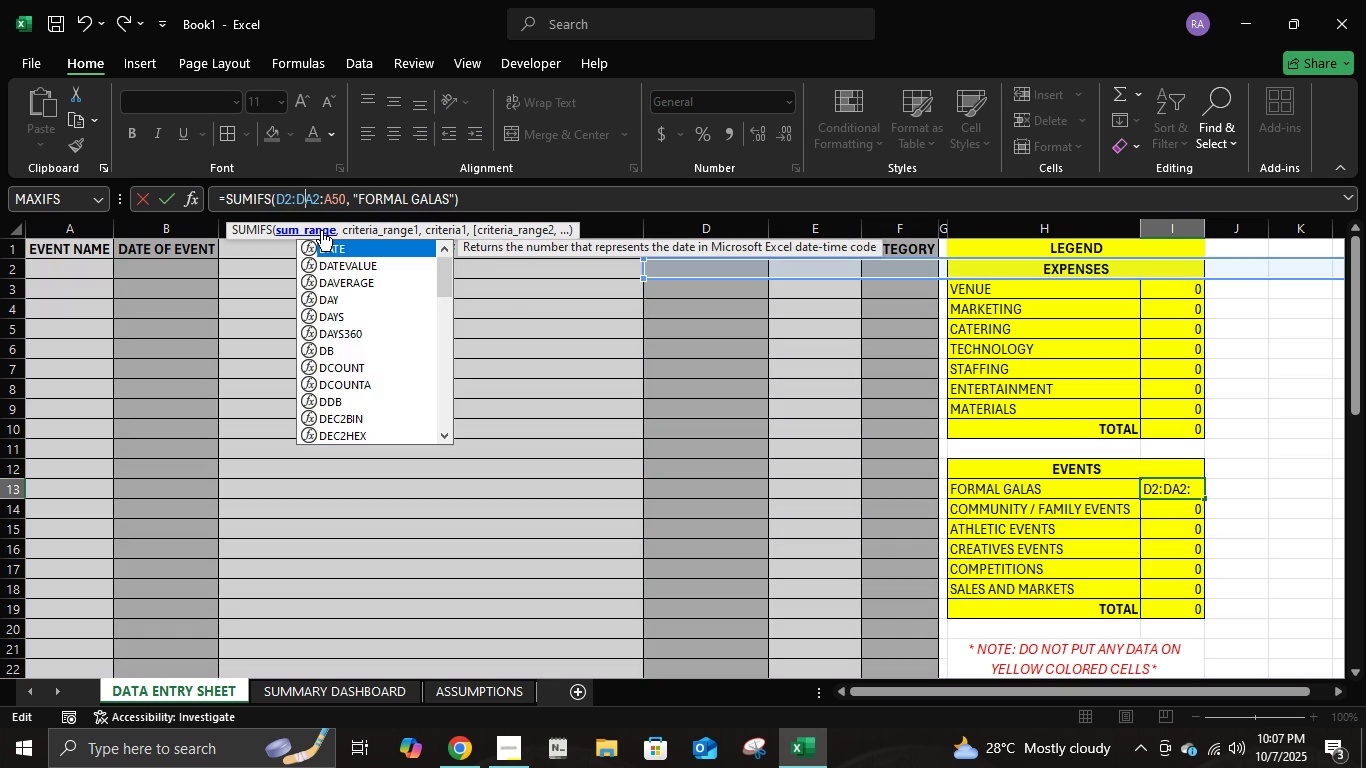 
key(Numpad5)
 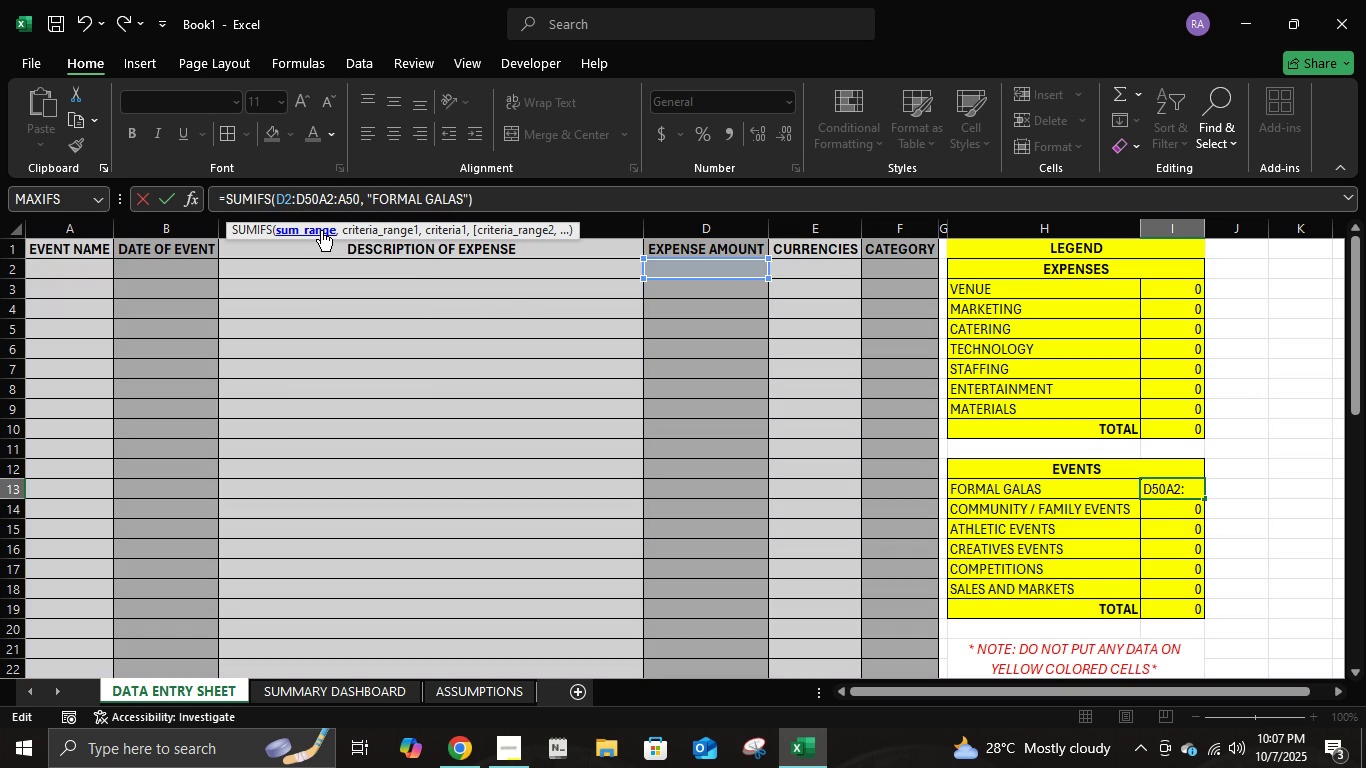 
key(Numpad0)
 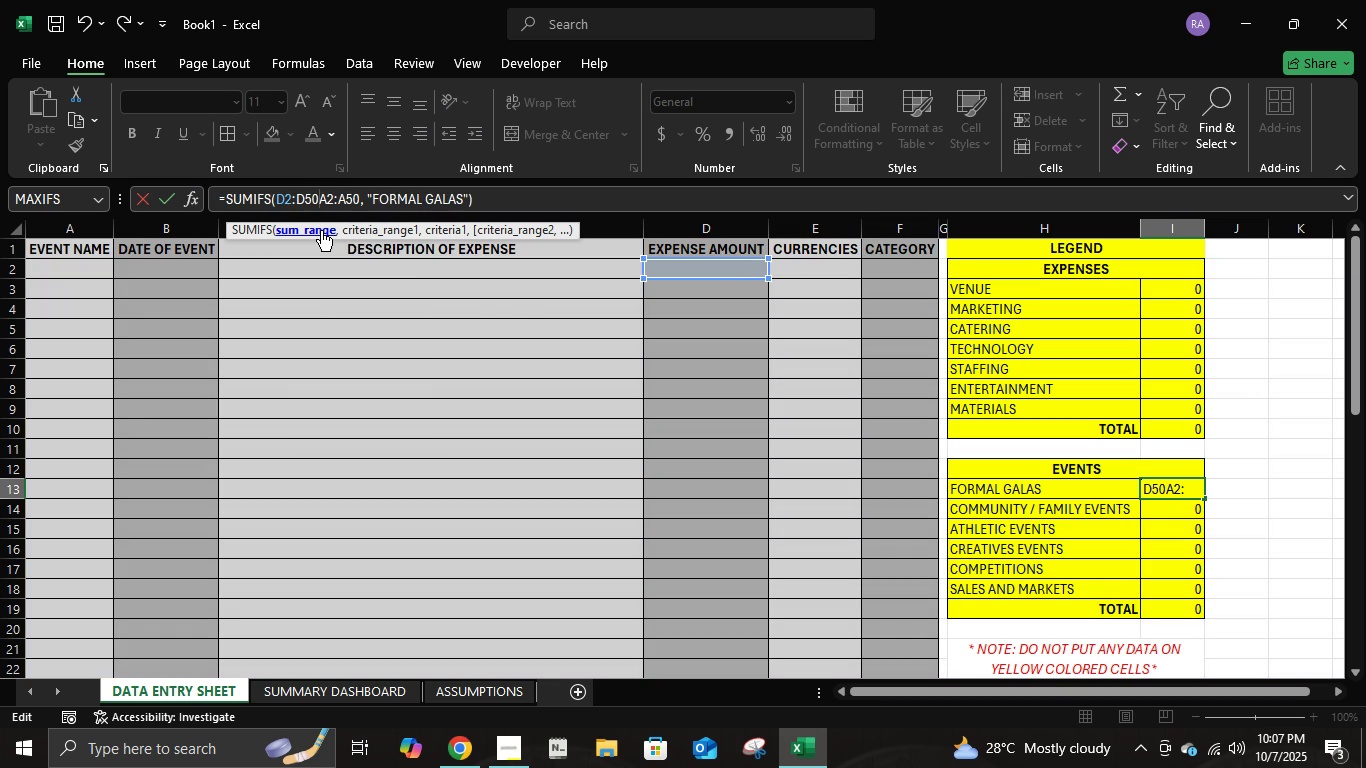 
key(Comma)
 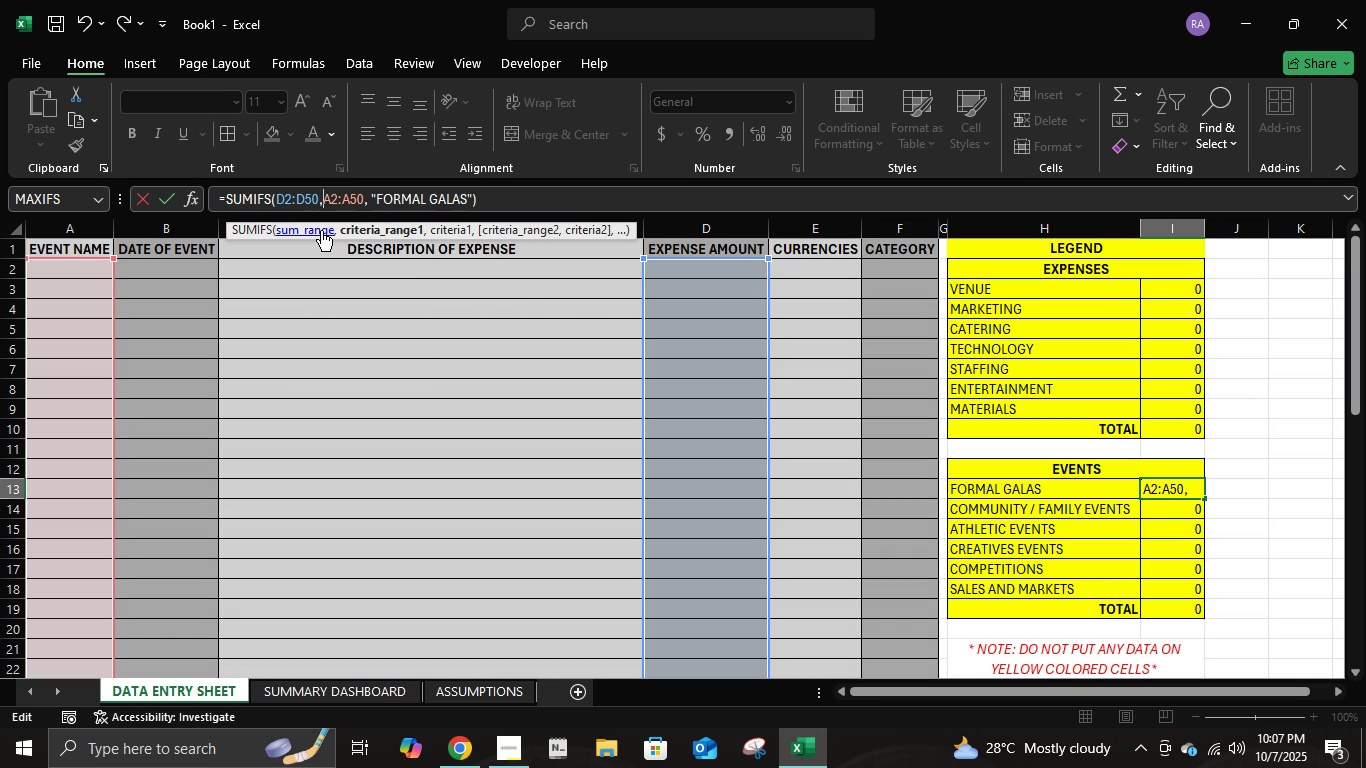 
key(Space)
 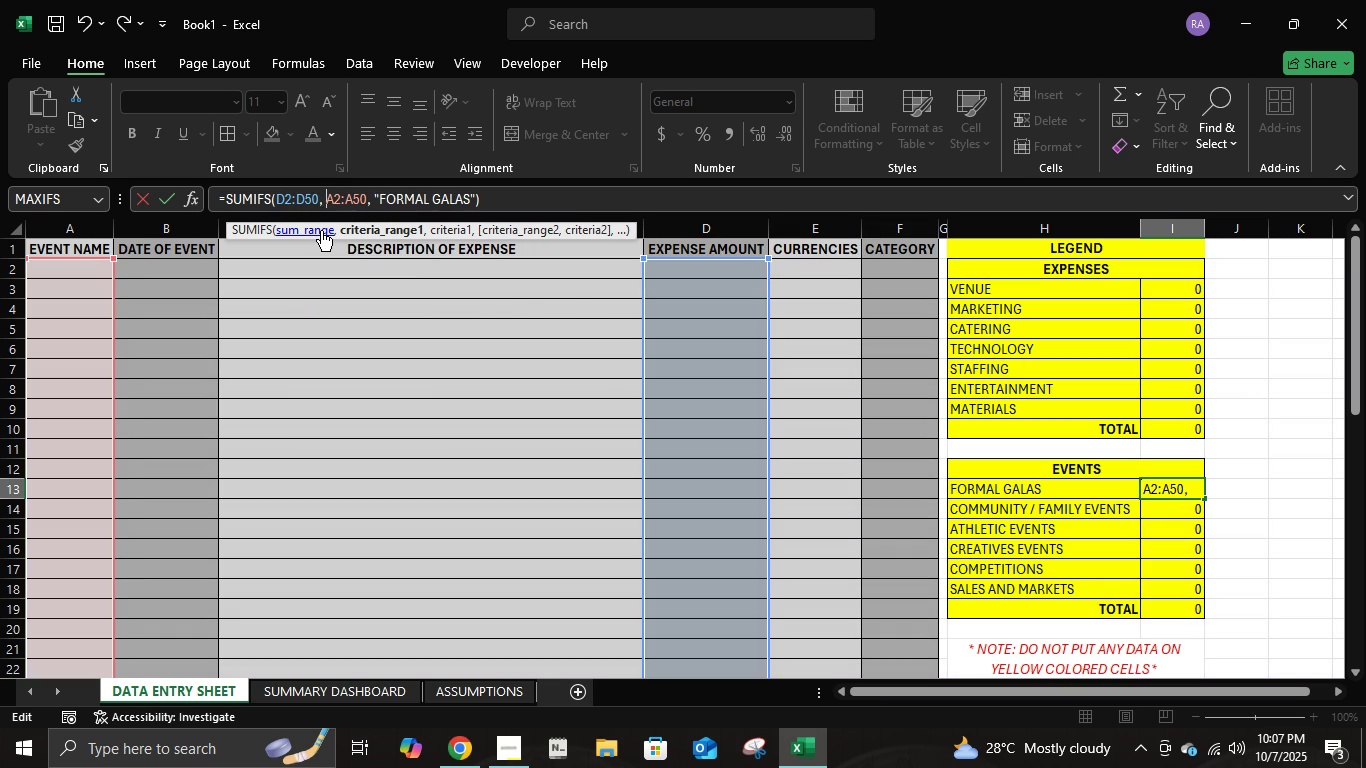 
key(NumpadEnter)
 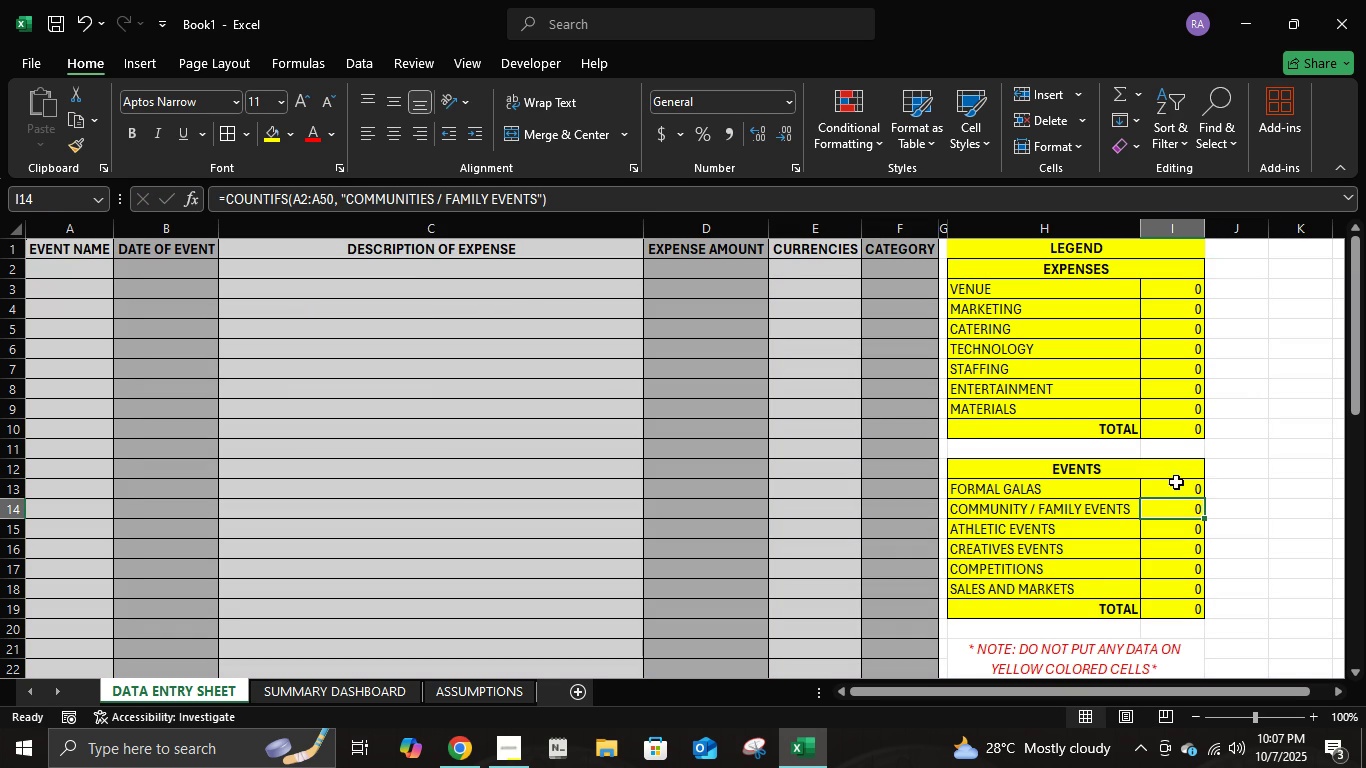 
left_click([1176, 487])
 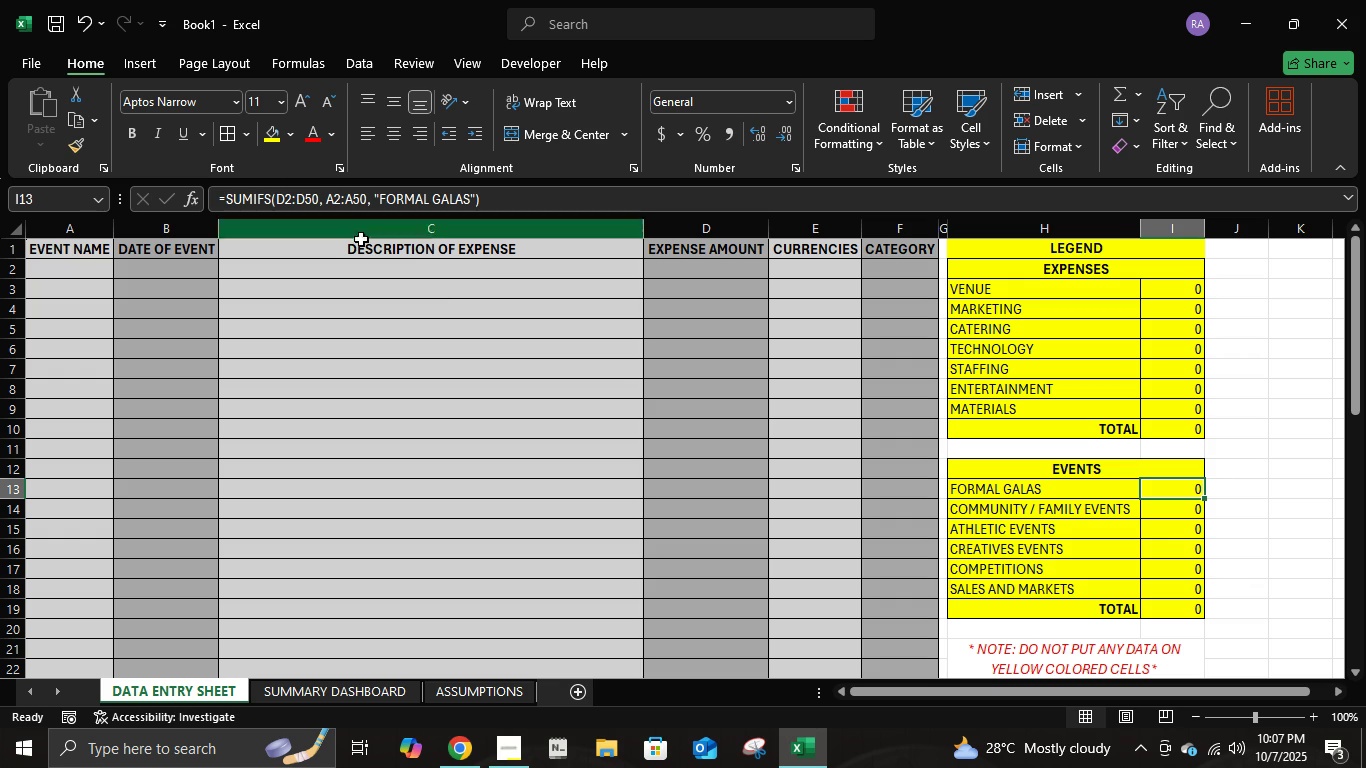 
key(NumpadEnter)
 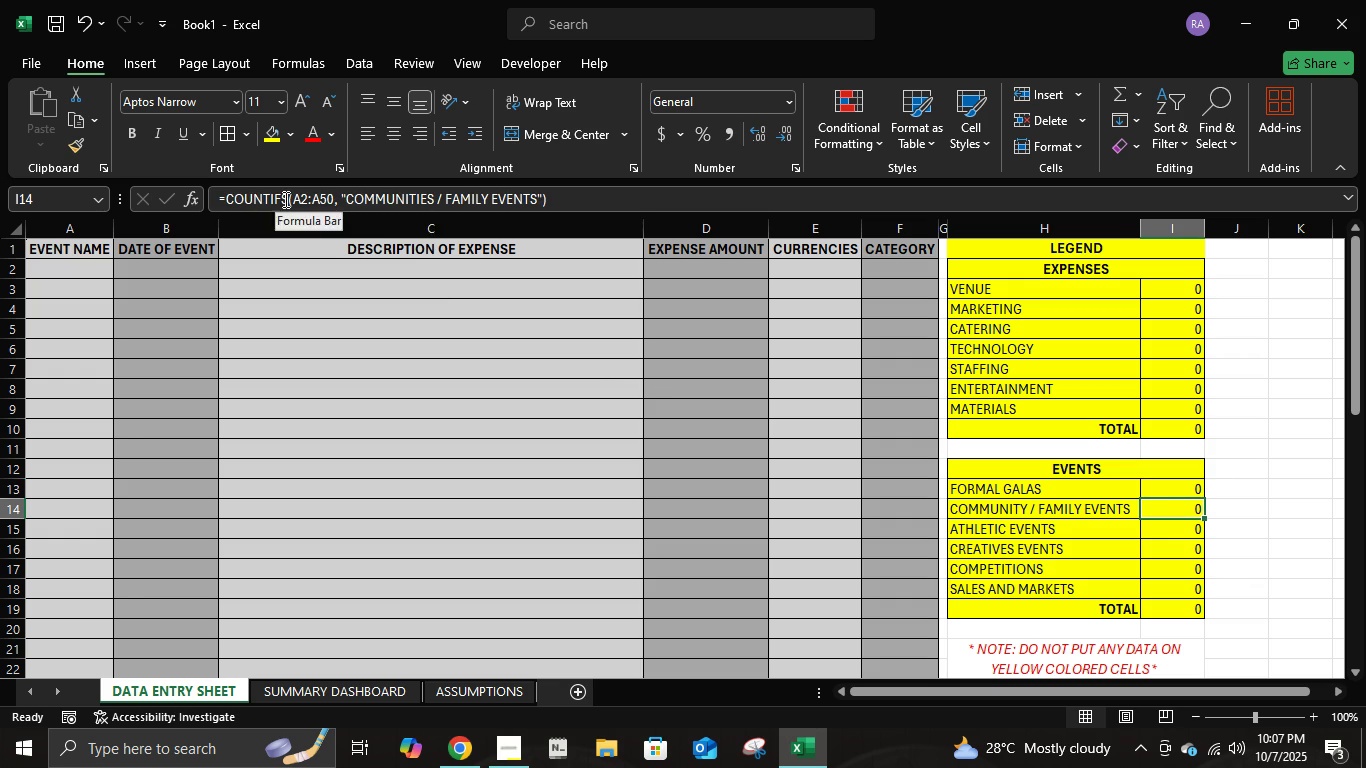 
left_click([284, 199])